 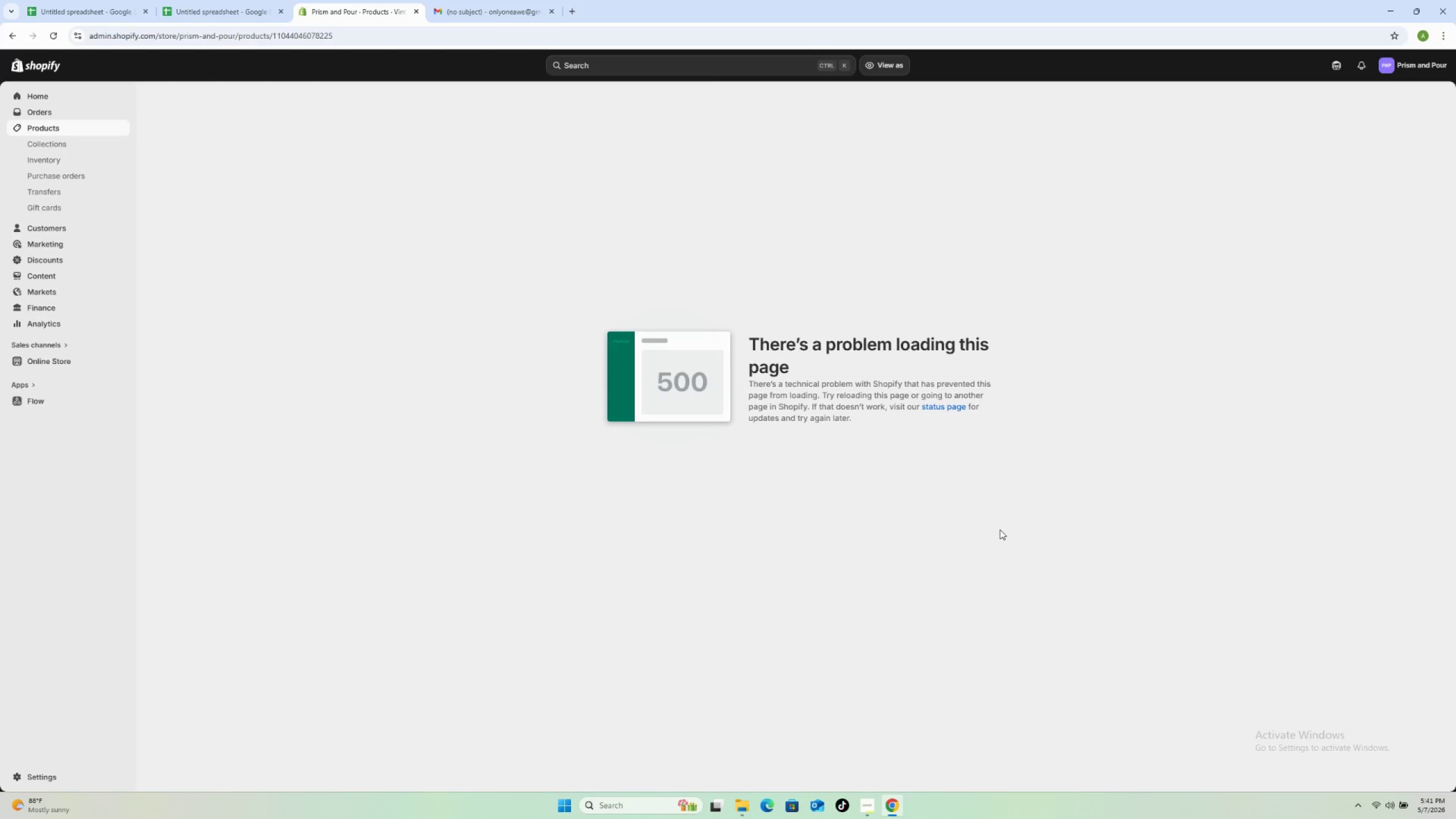 
left_click([55, 33])
 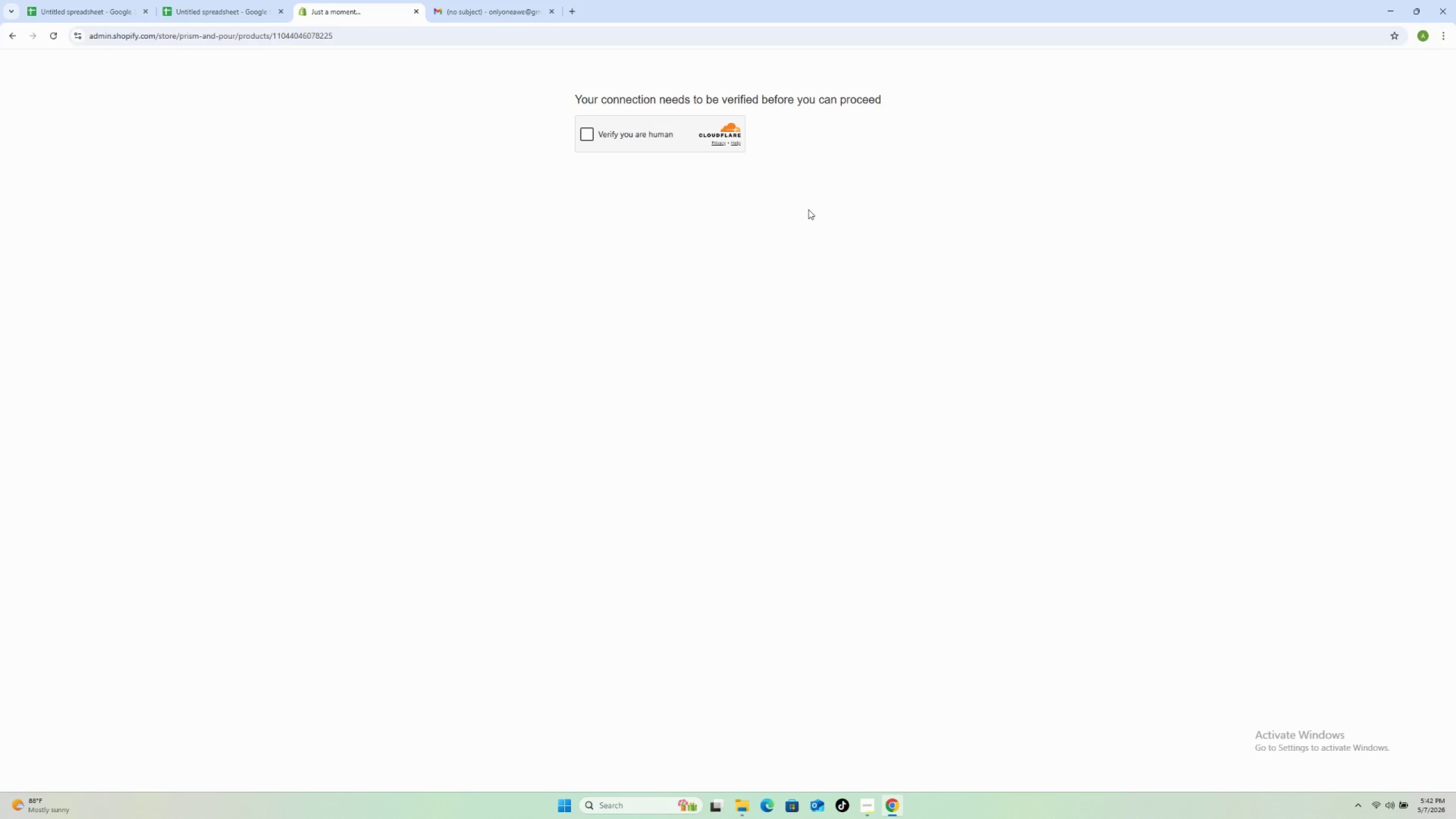 
wait(50.66)
 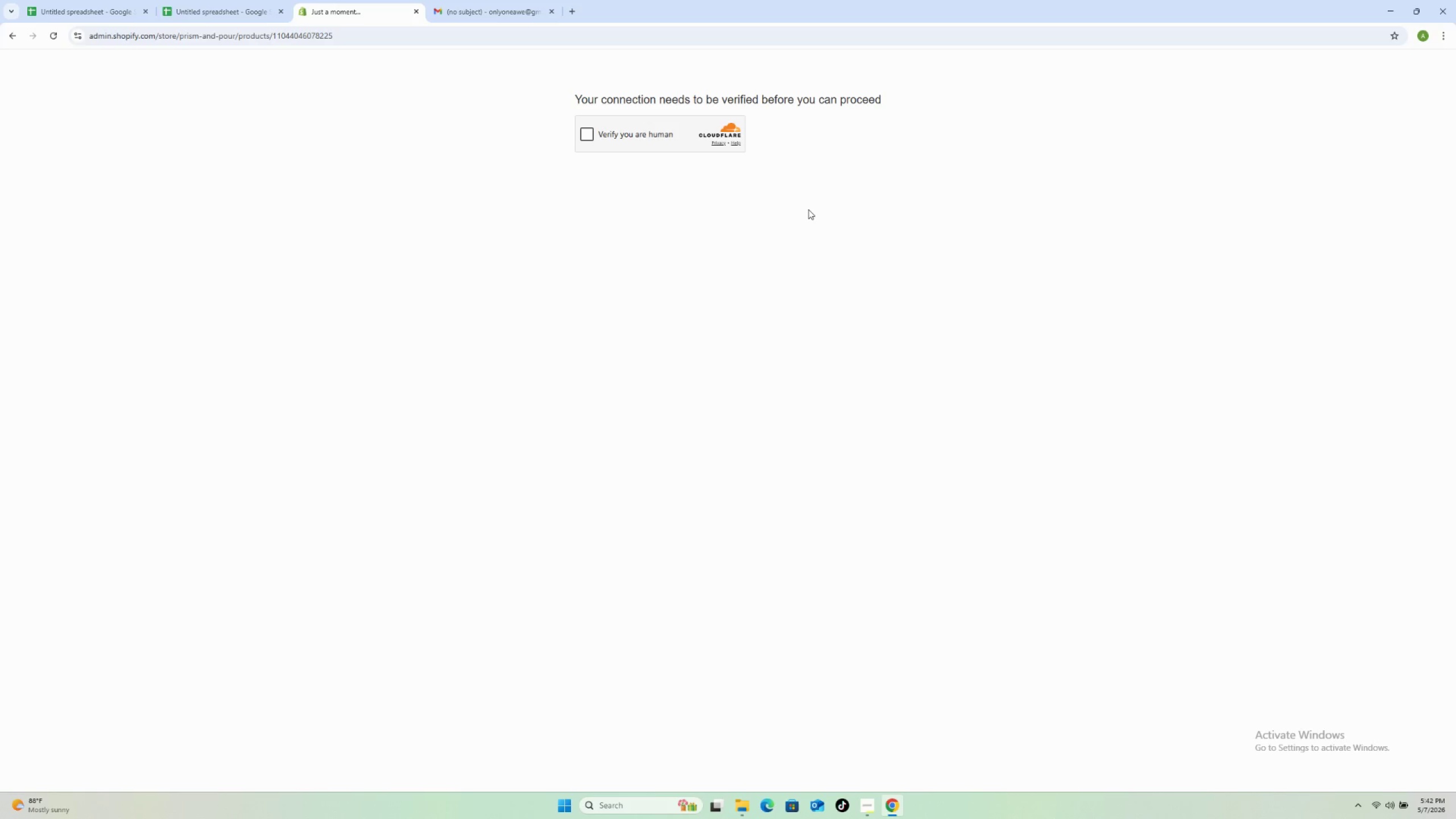 
left_click([584, 127])
 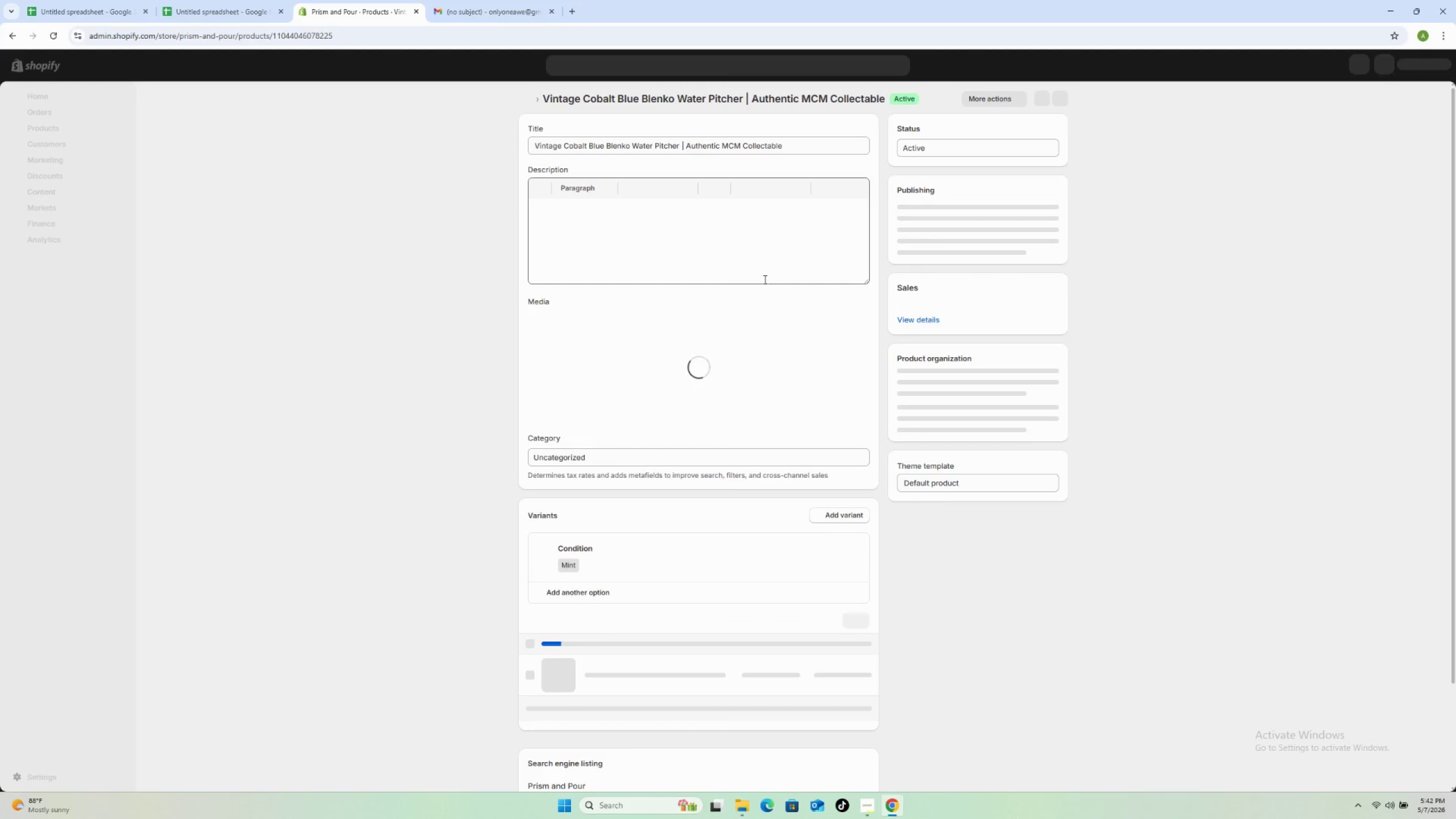 
wait(20.3)
 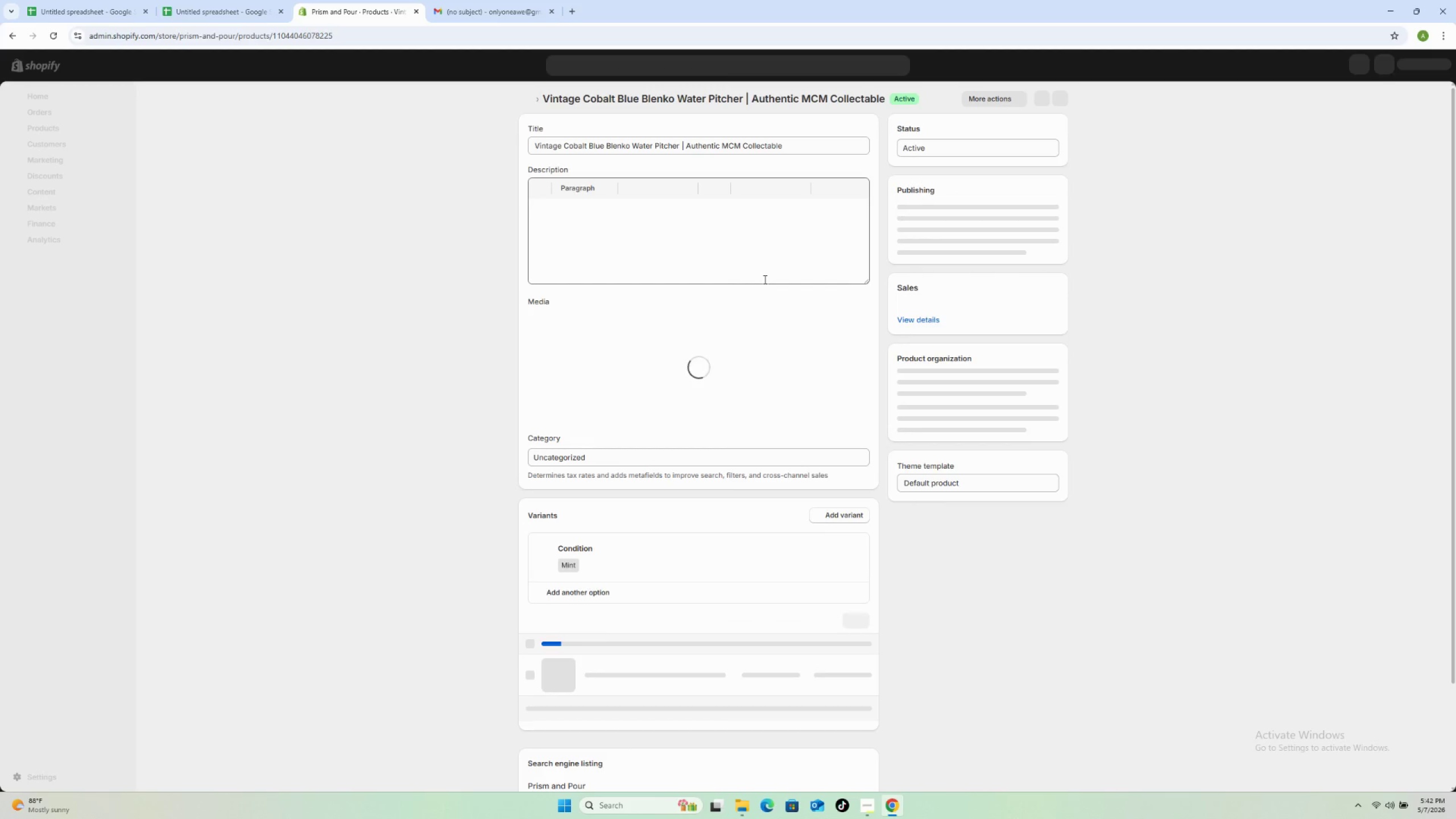 
scroll: coordinate [539, 306], scroll_direction: down, amount: 11.0
 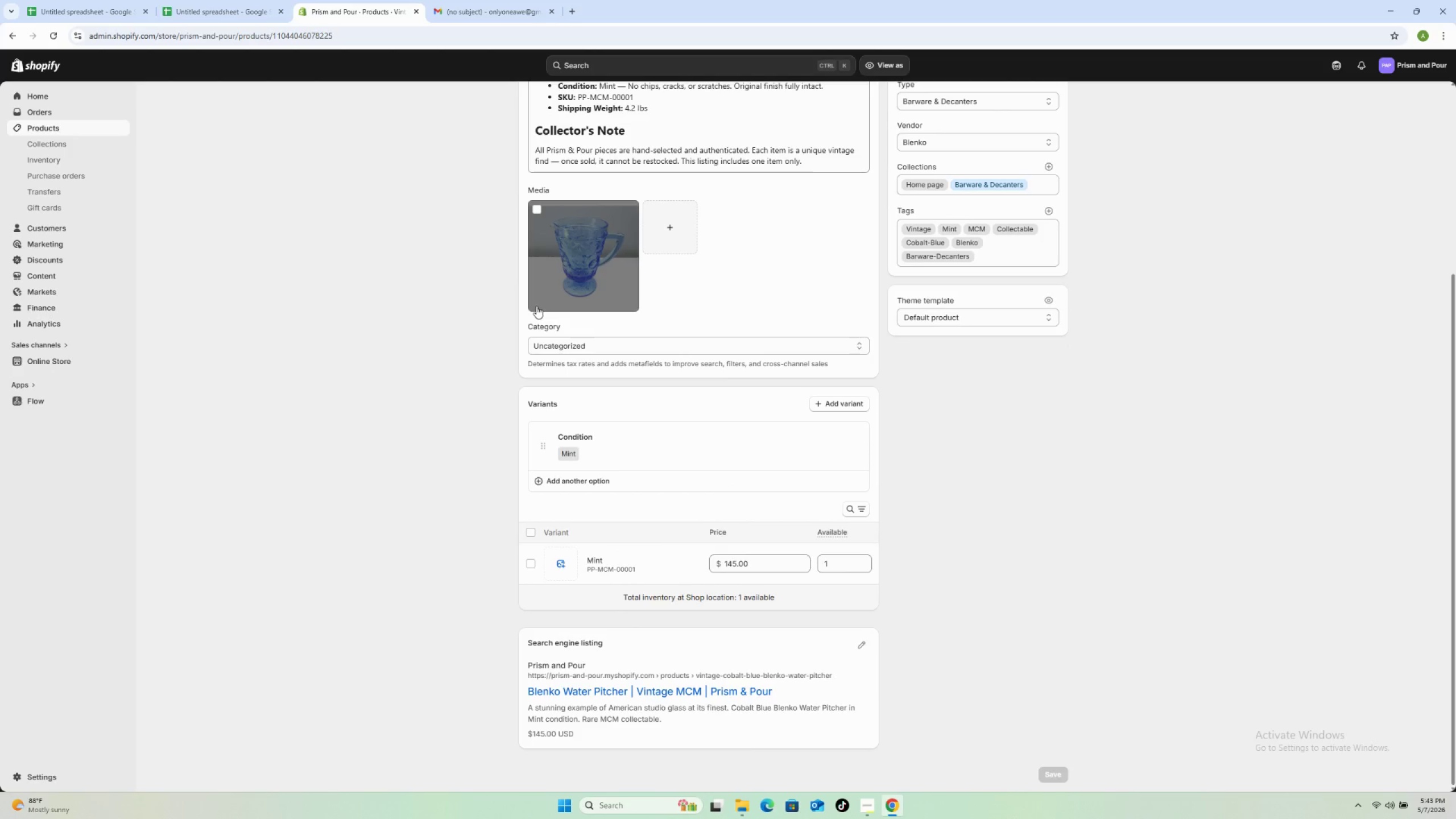 
scroll: coordinate [84, 167], scroll_direction: up, amount: 1.0
 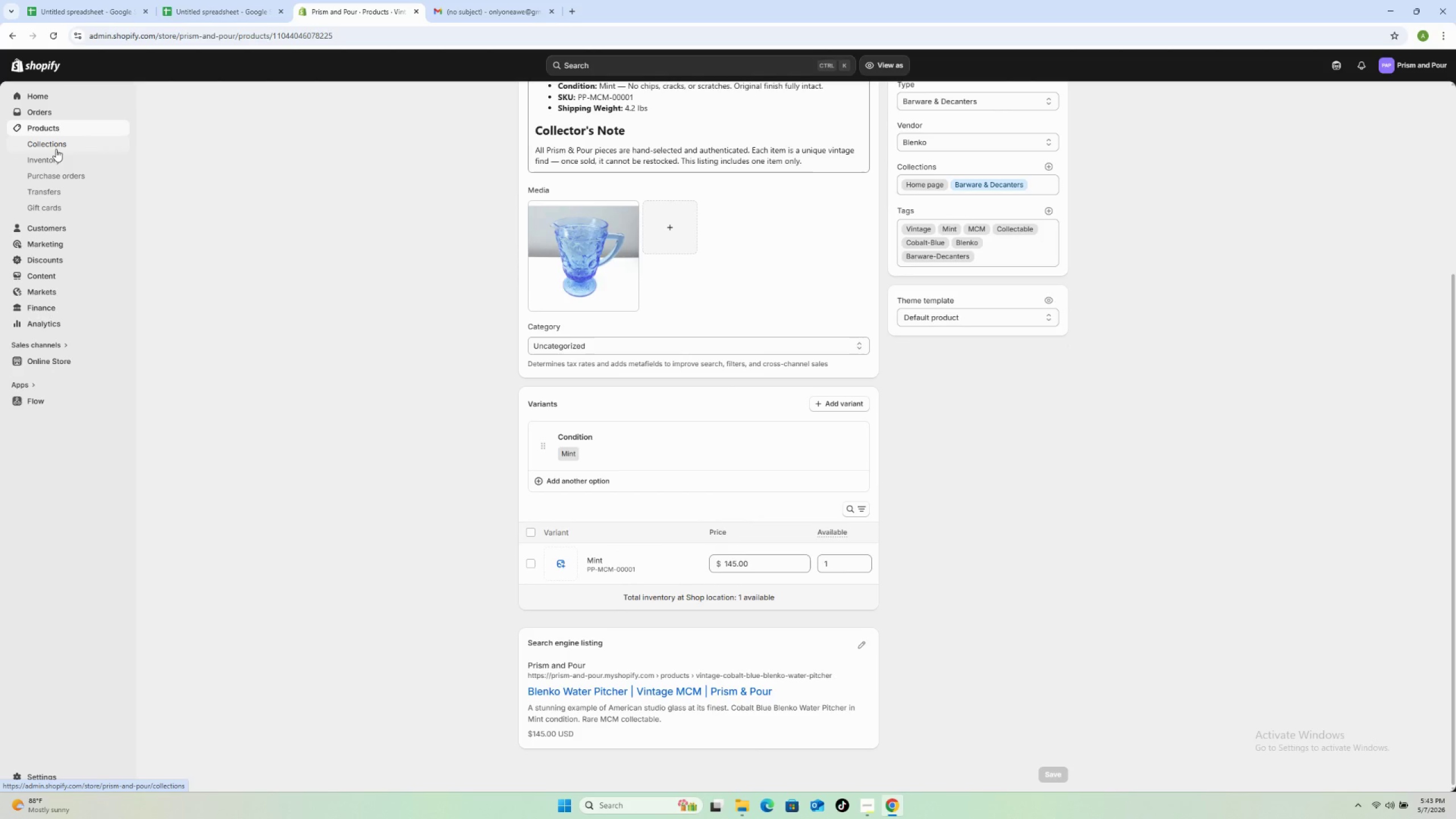 
left_click([52, 145])
 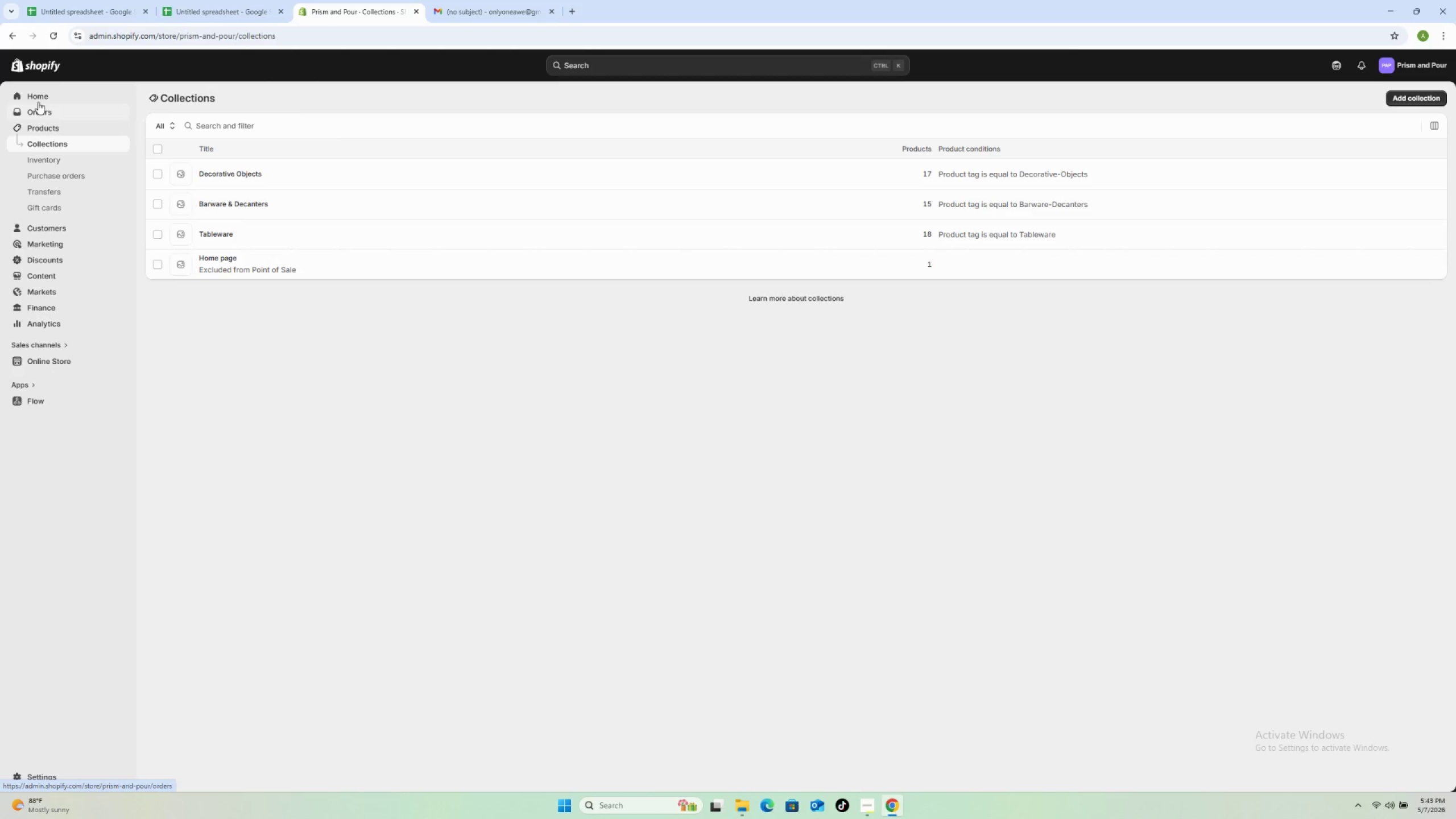 
wait(8.53)
 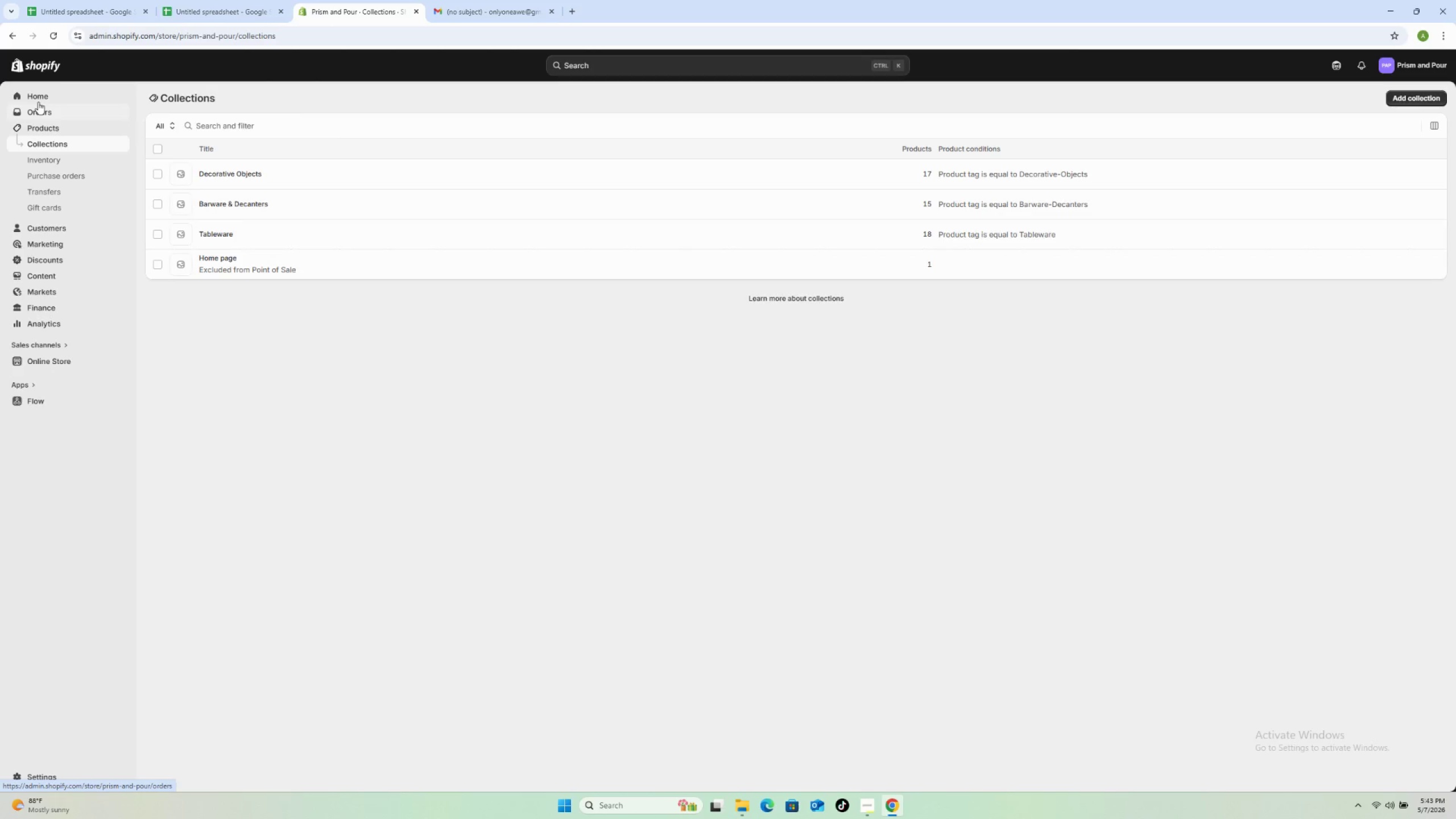 
left_click([1426, 98])
 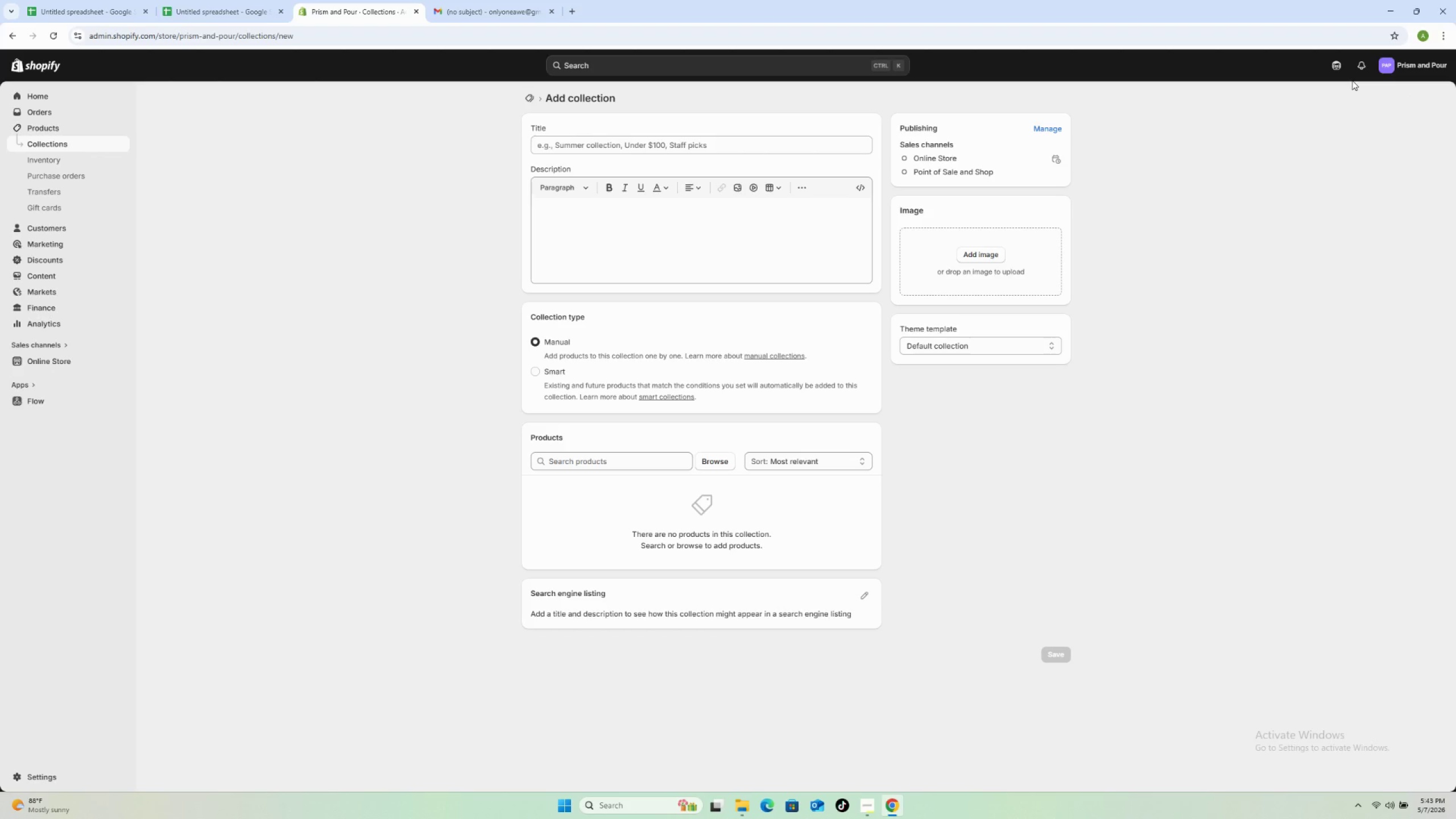 
wait(23.47)
 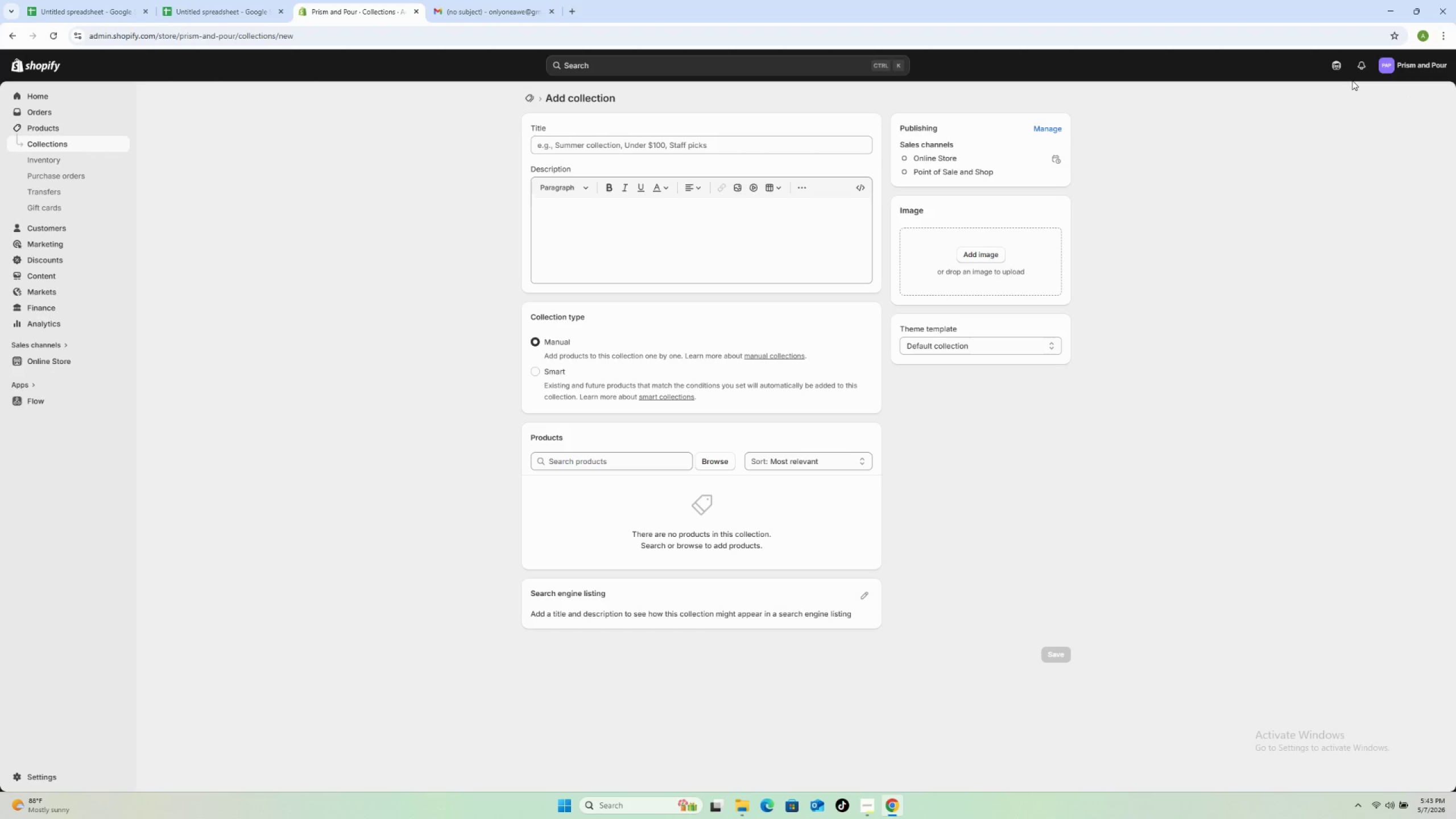 
left_click([660, 148])
 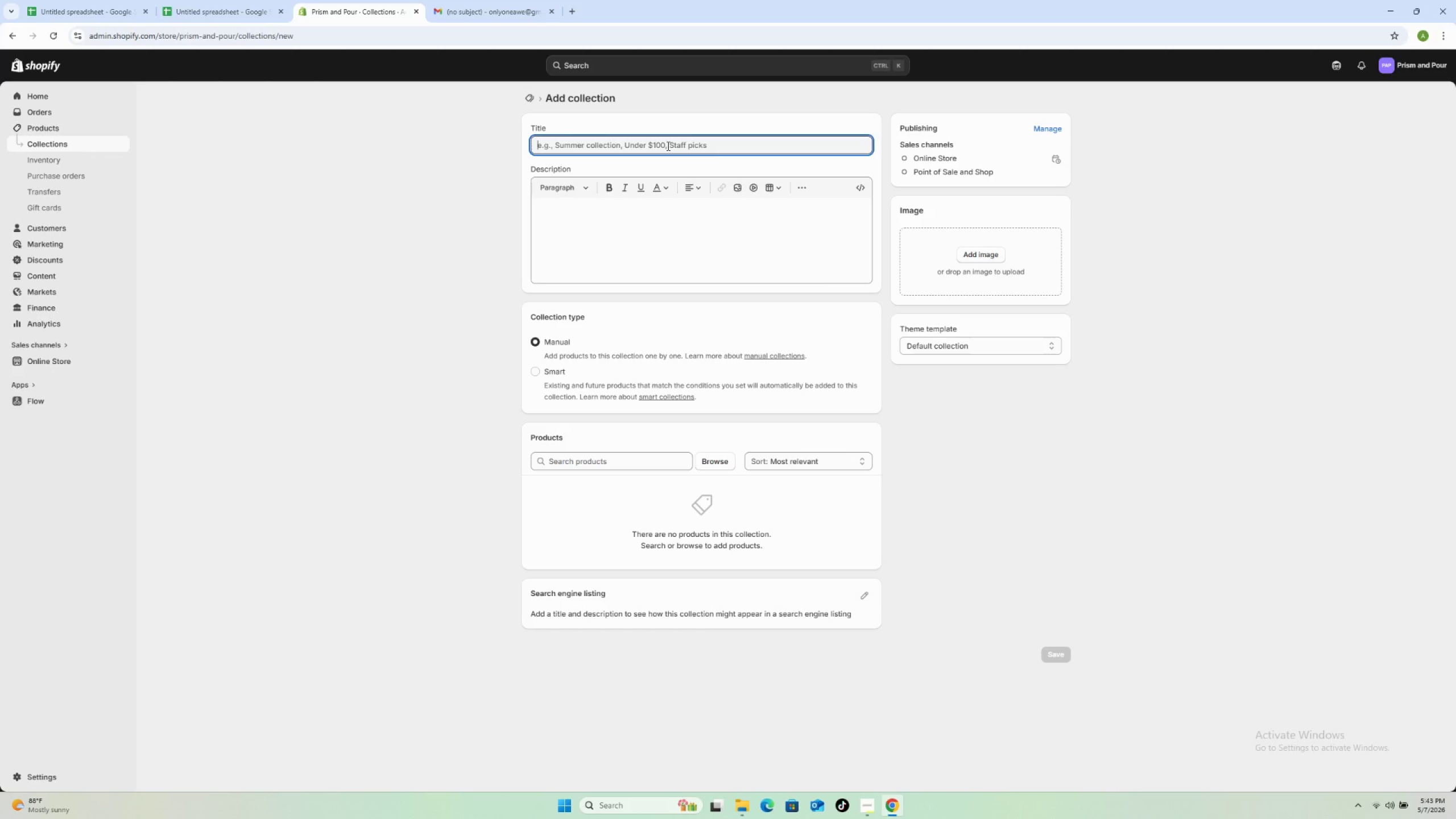 
type(All Products)
 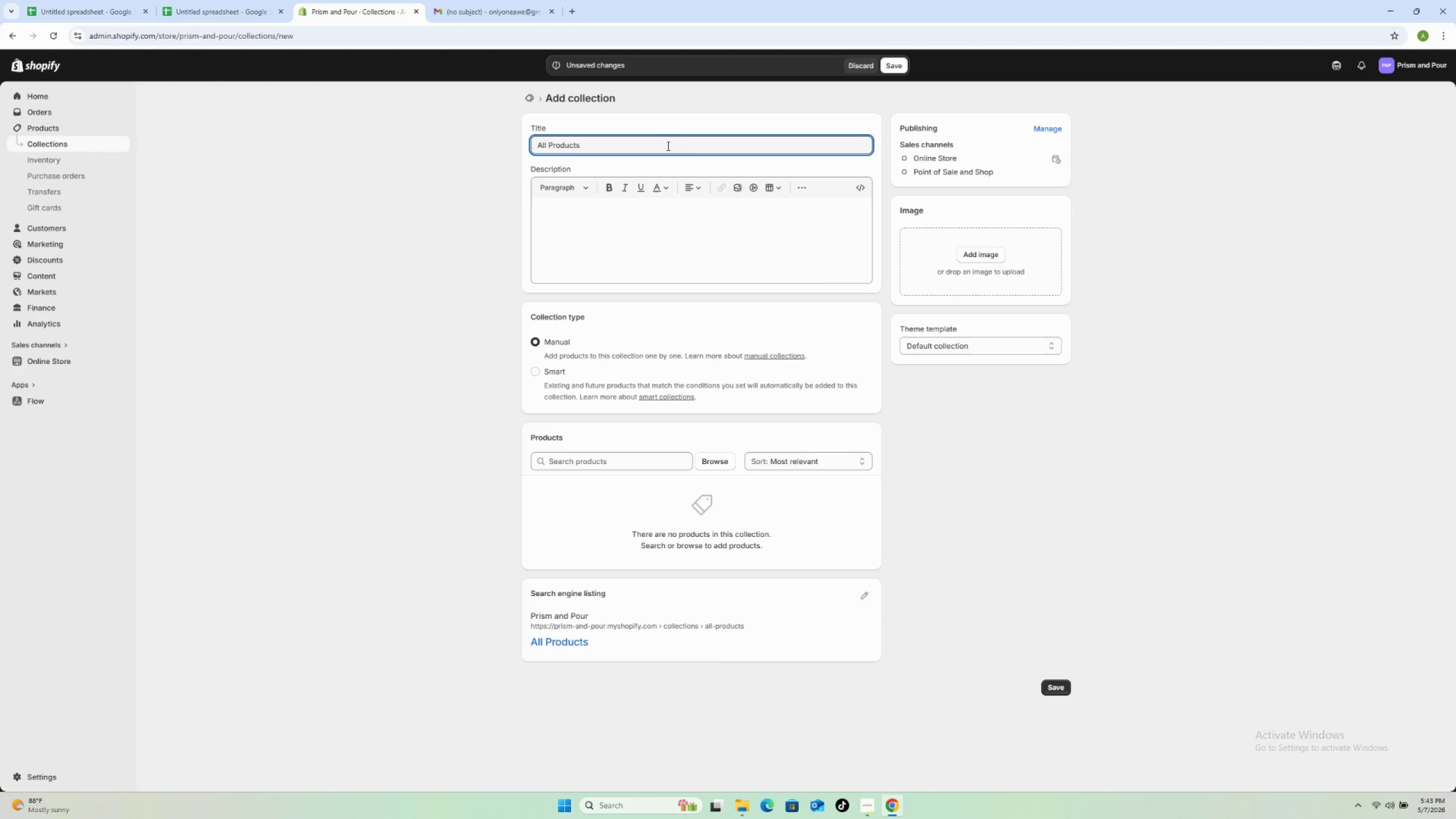 
left_click([547, 386])
 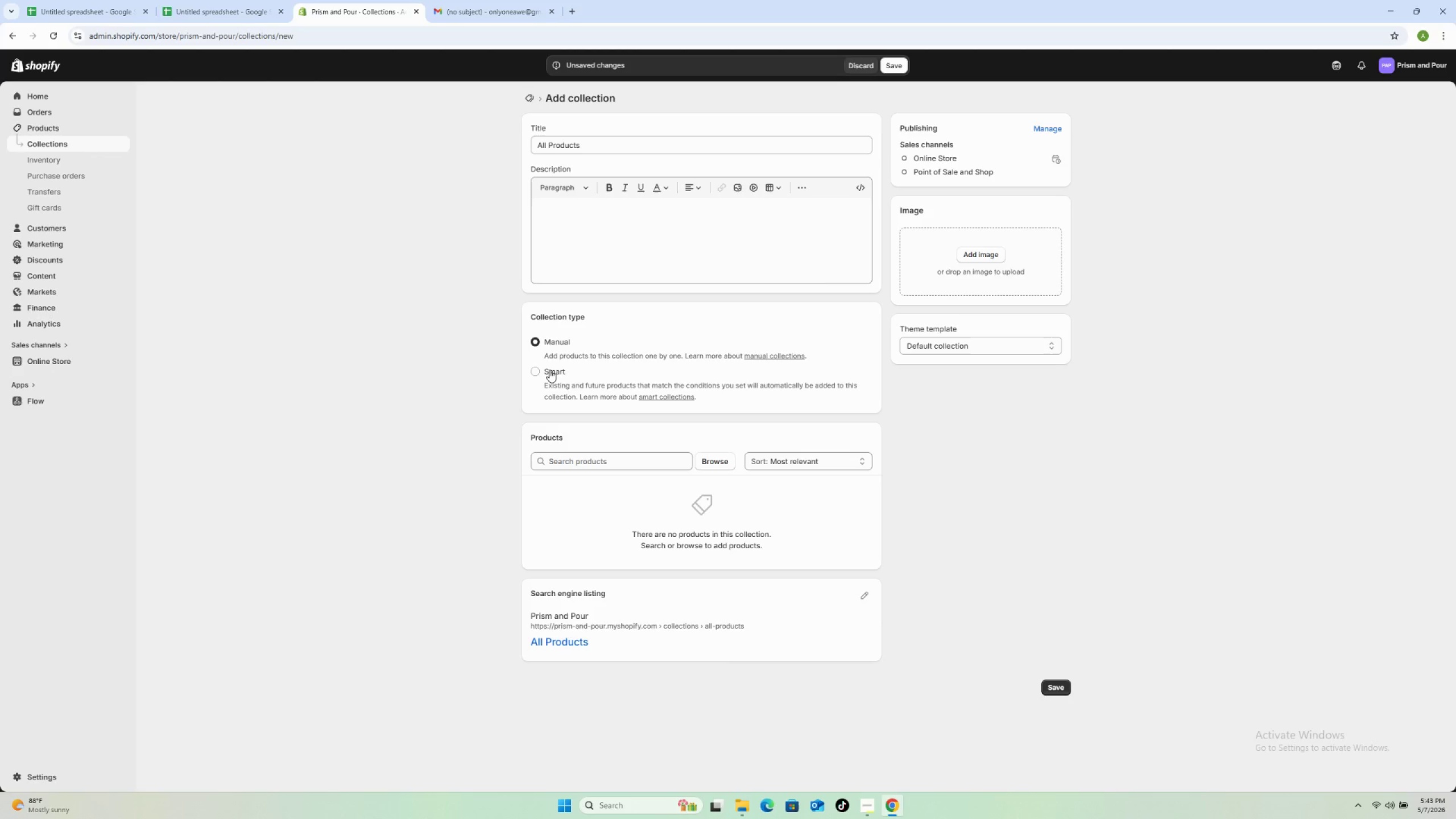 
left_click([549, 370])
 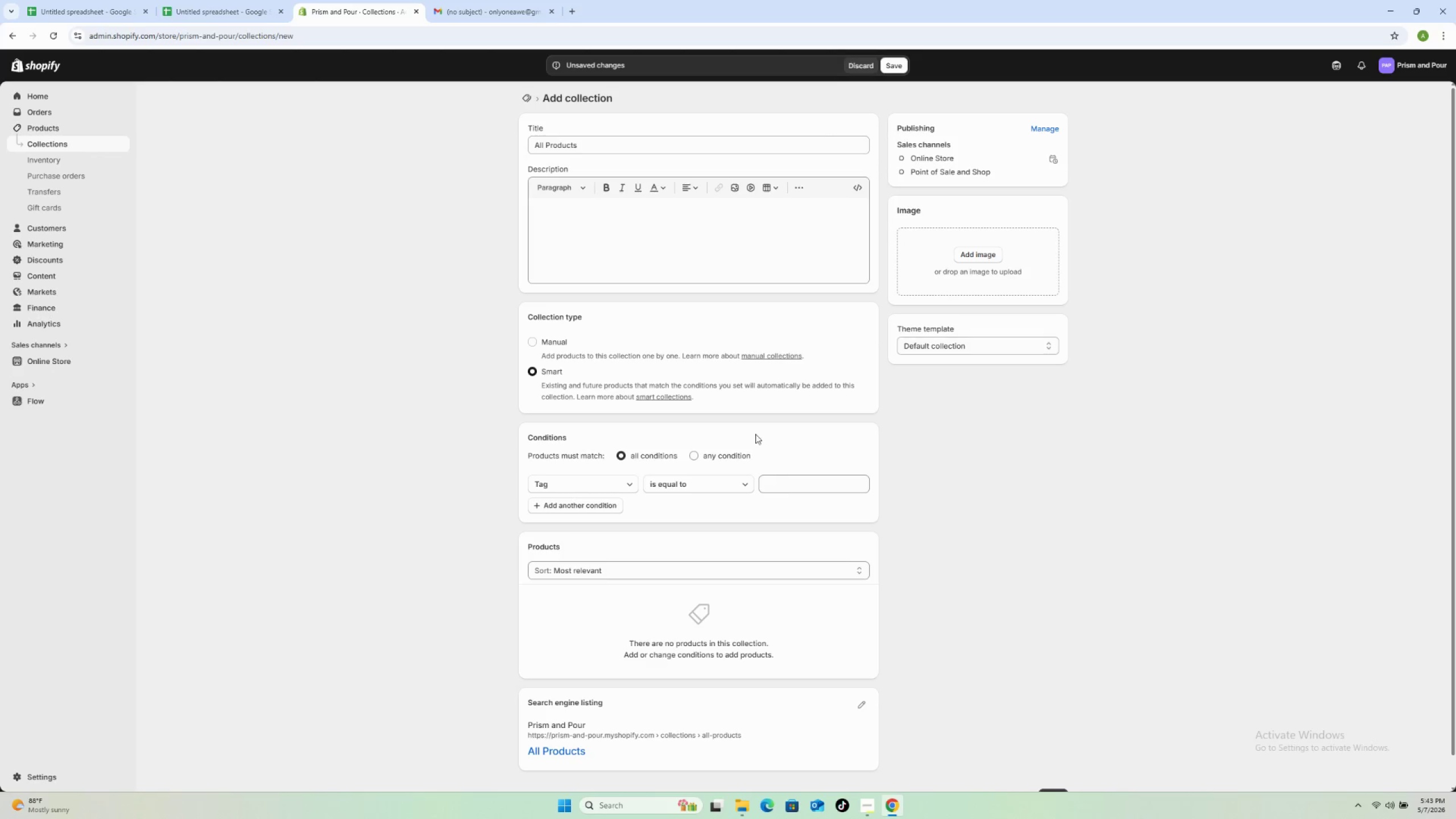 
wait(6.42)
 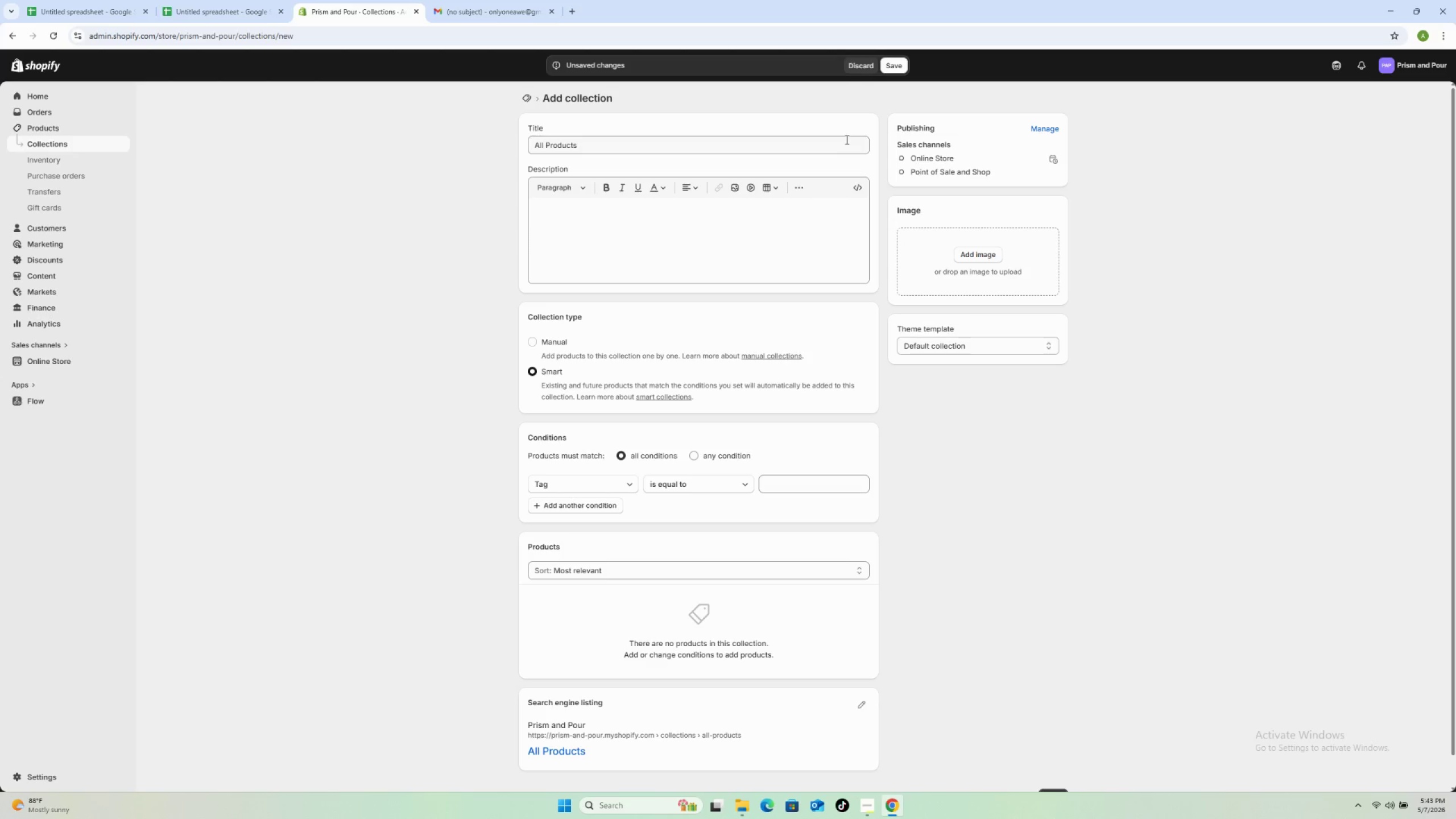 
left_click([787, 481])
 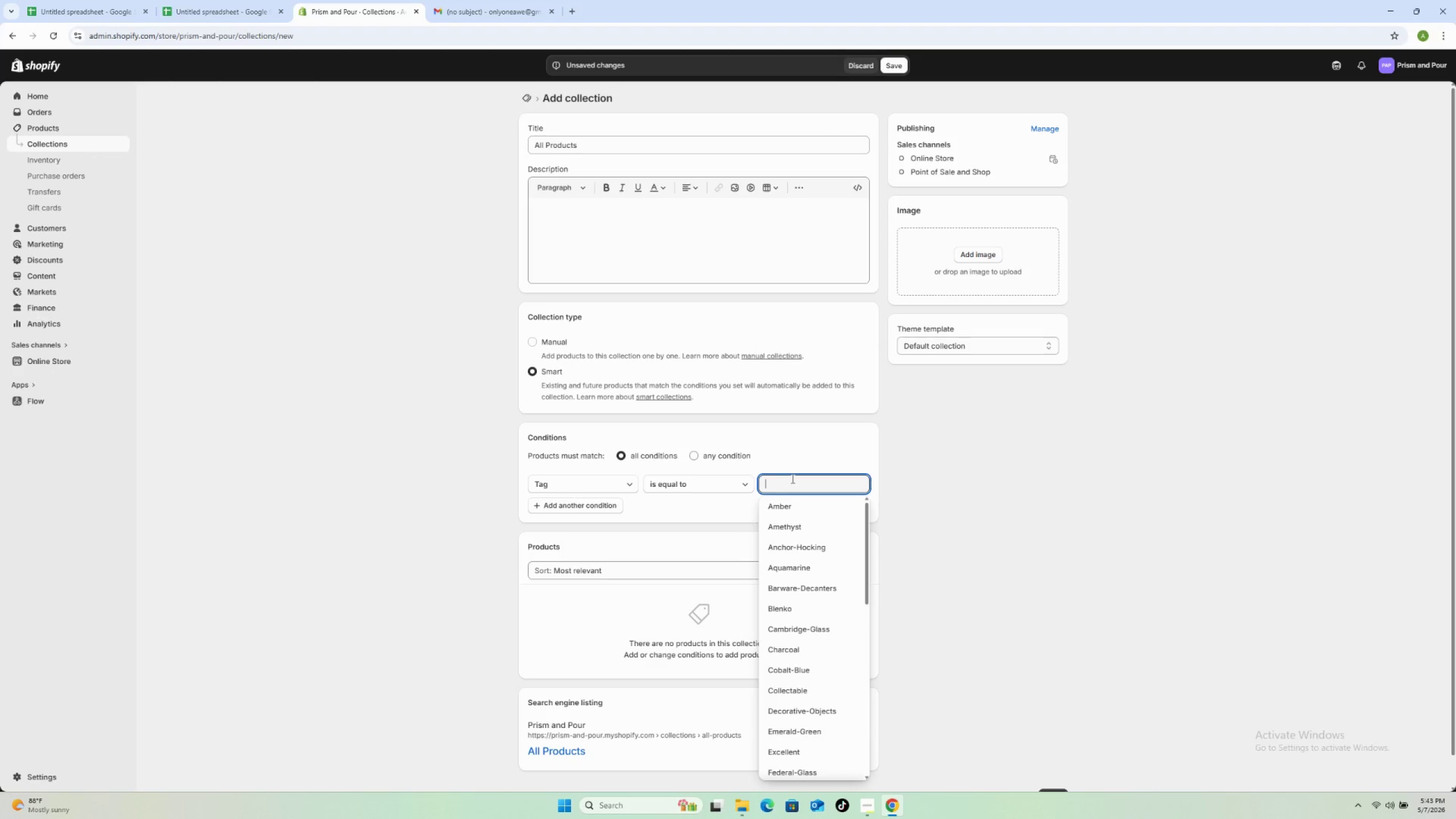 
type(MCM)
 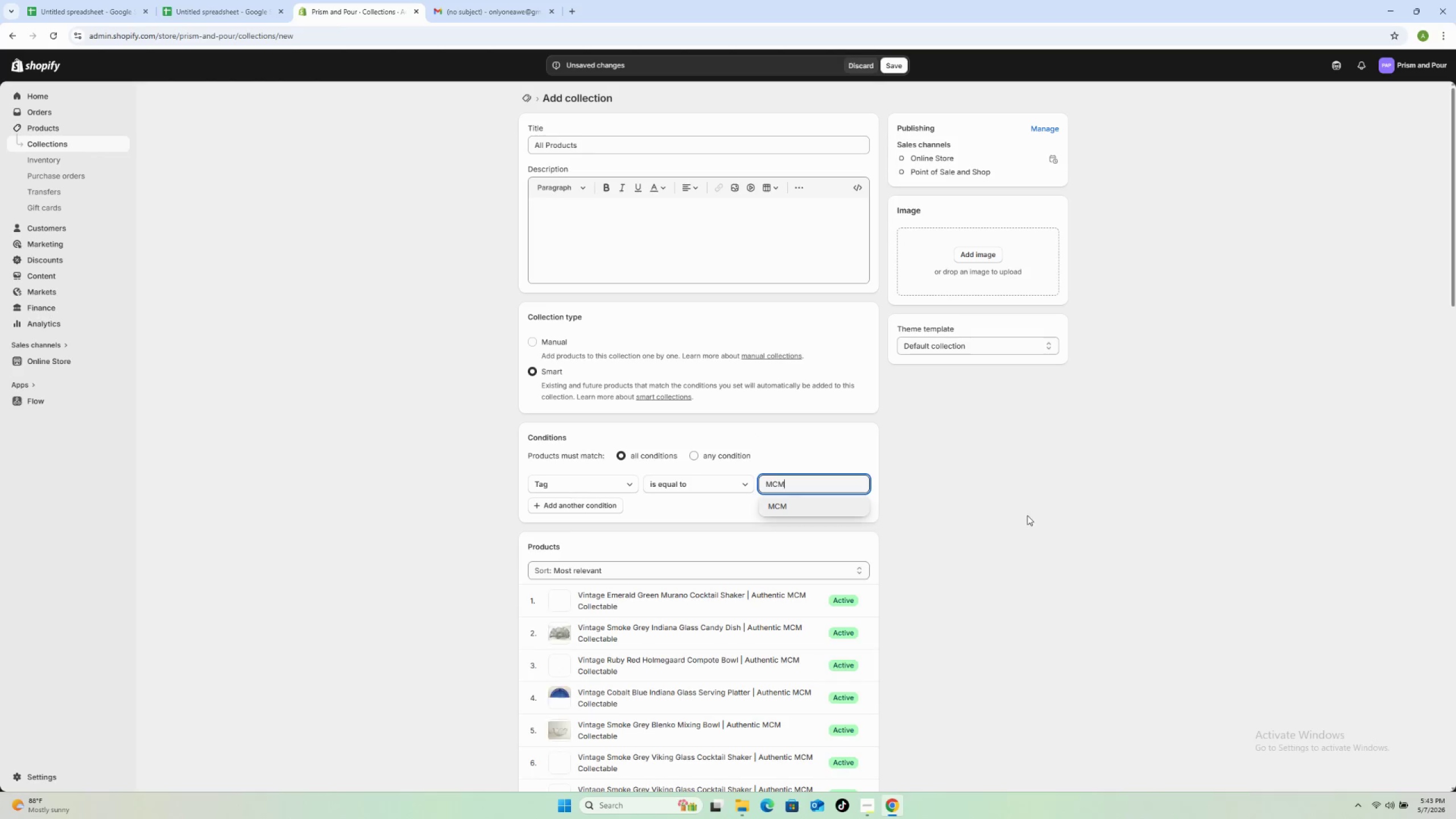 
left_click([1027, 515])
 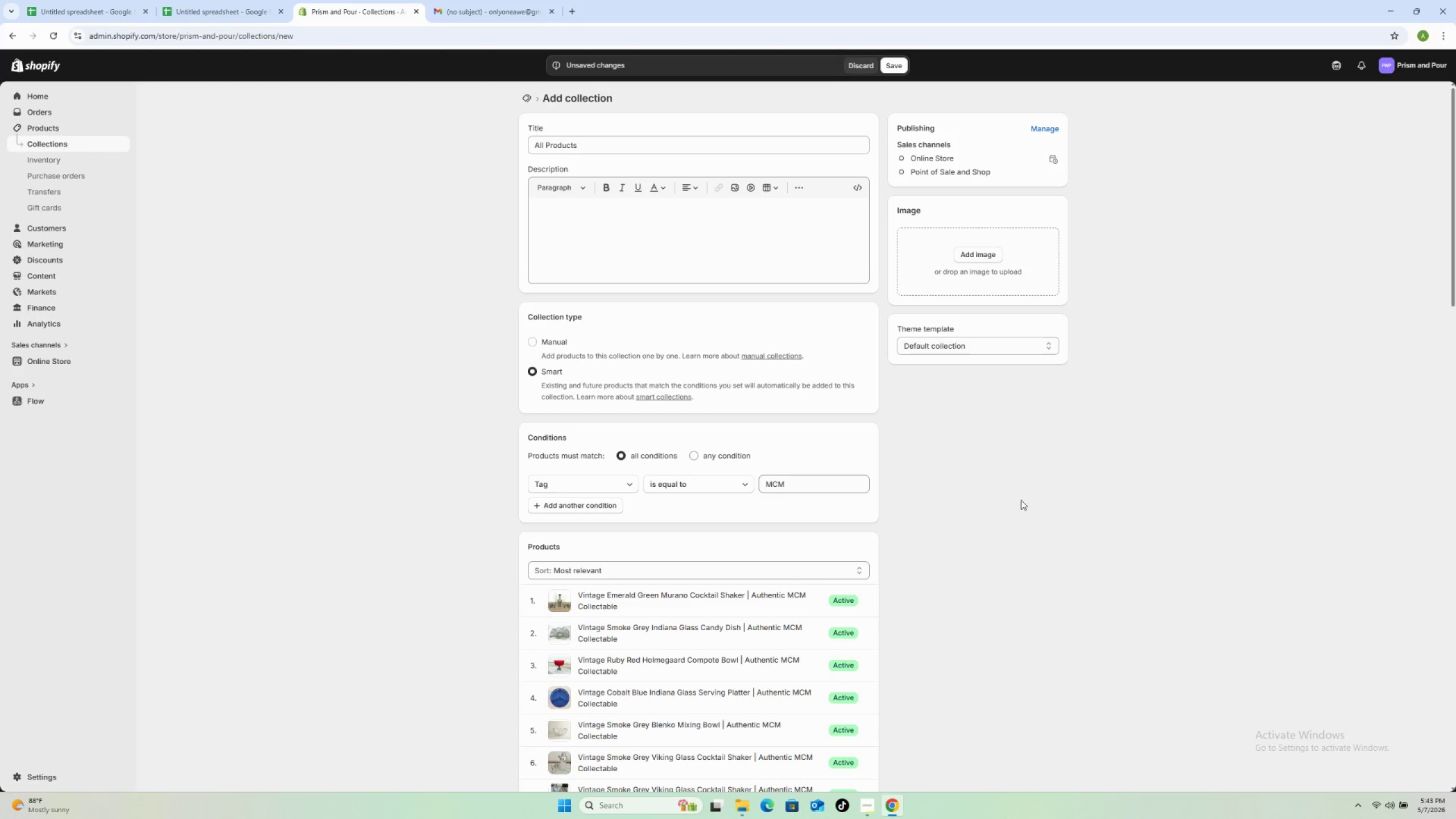 
scroll: coordinate [894, 534], scroll_direction: down, amount: 30.0
 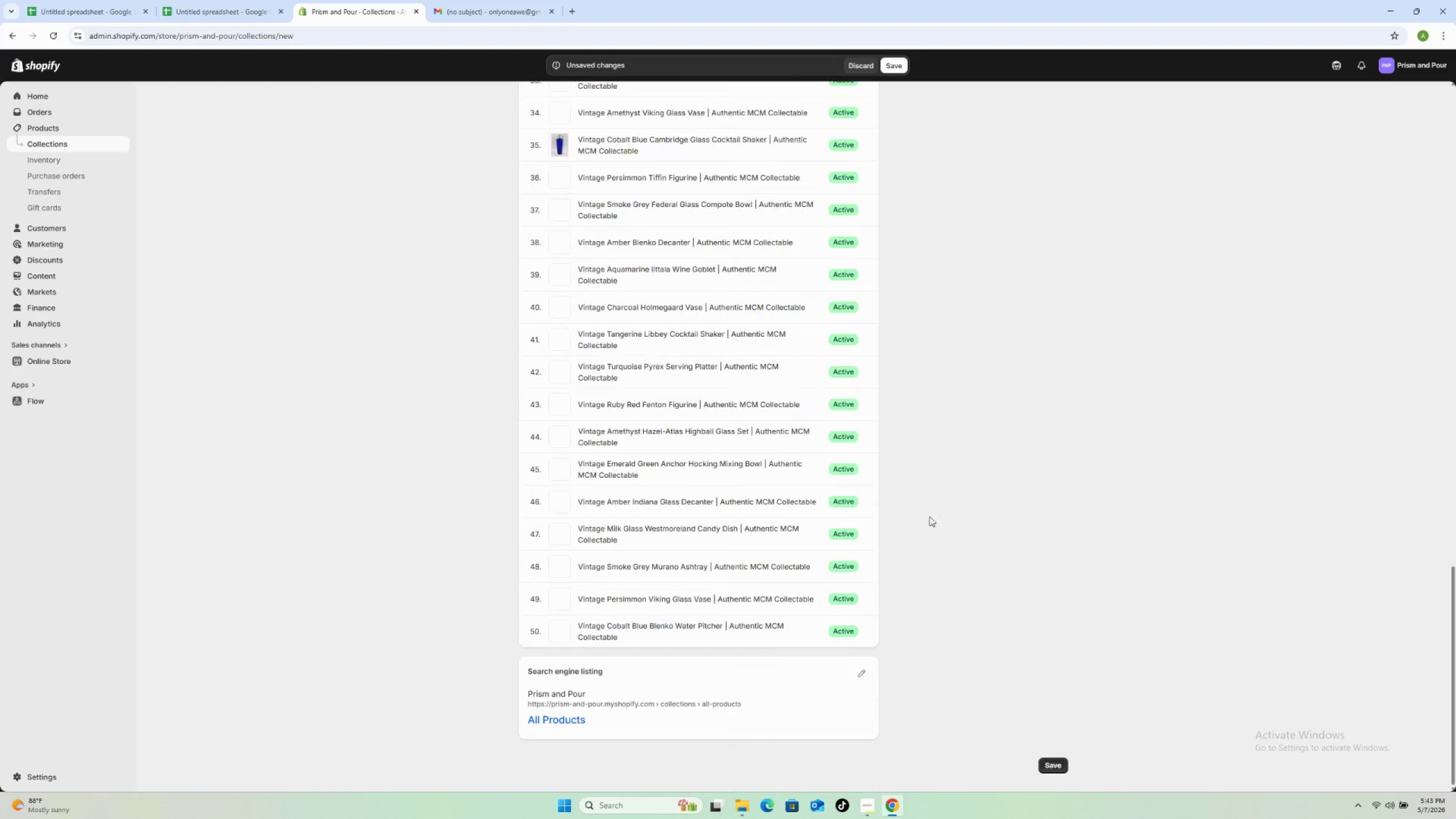 
scroll: coordinate [934, 513], scroll_direction: up, amount: 29.0
 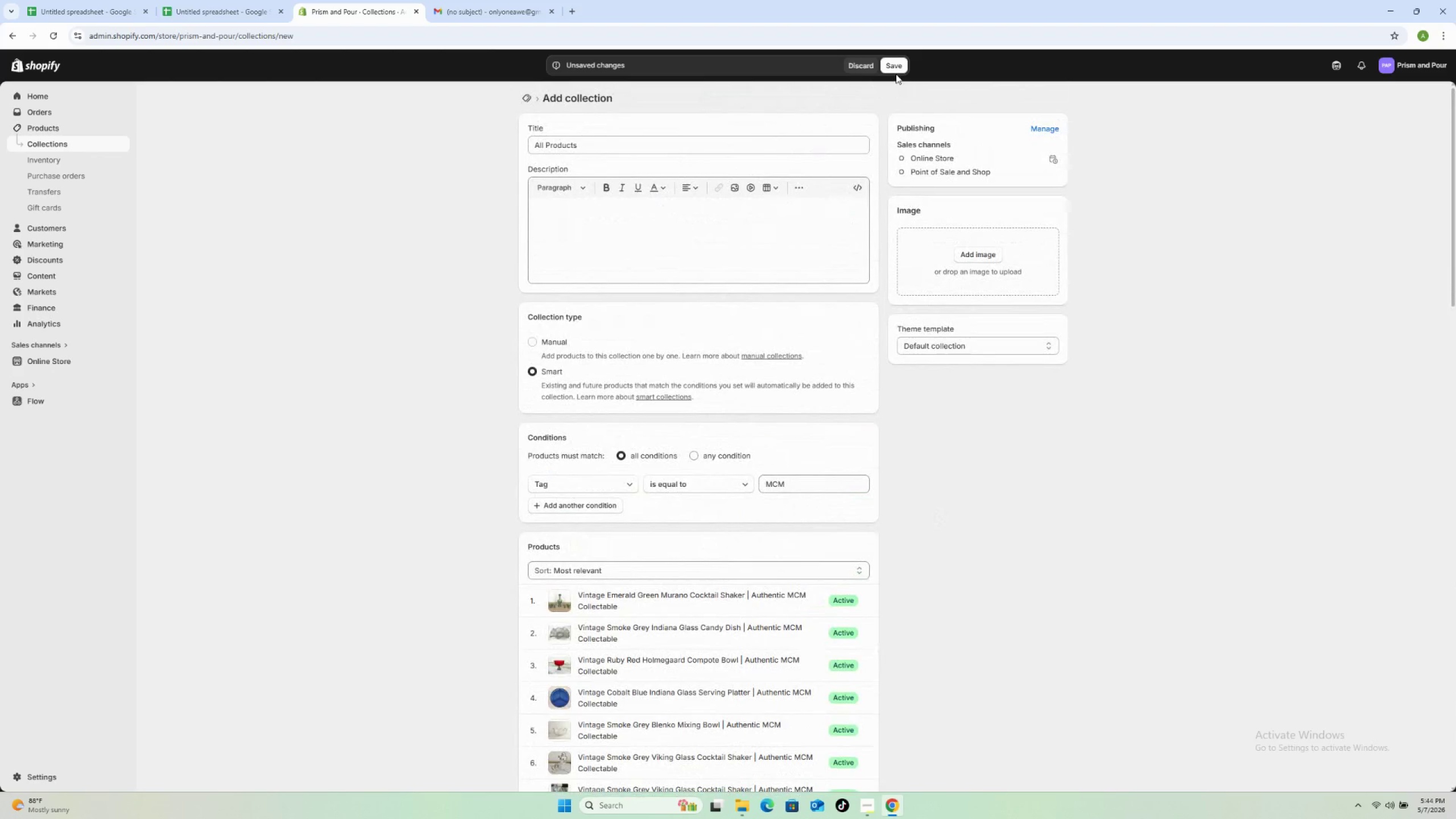 
left_click([894, 68])
 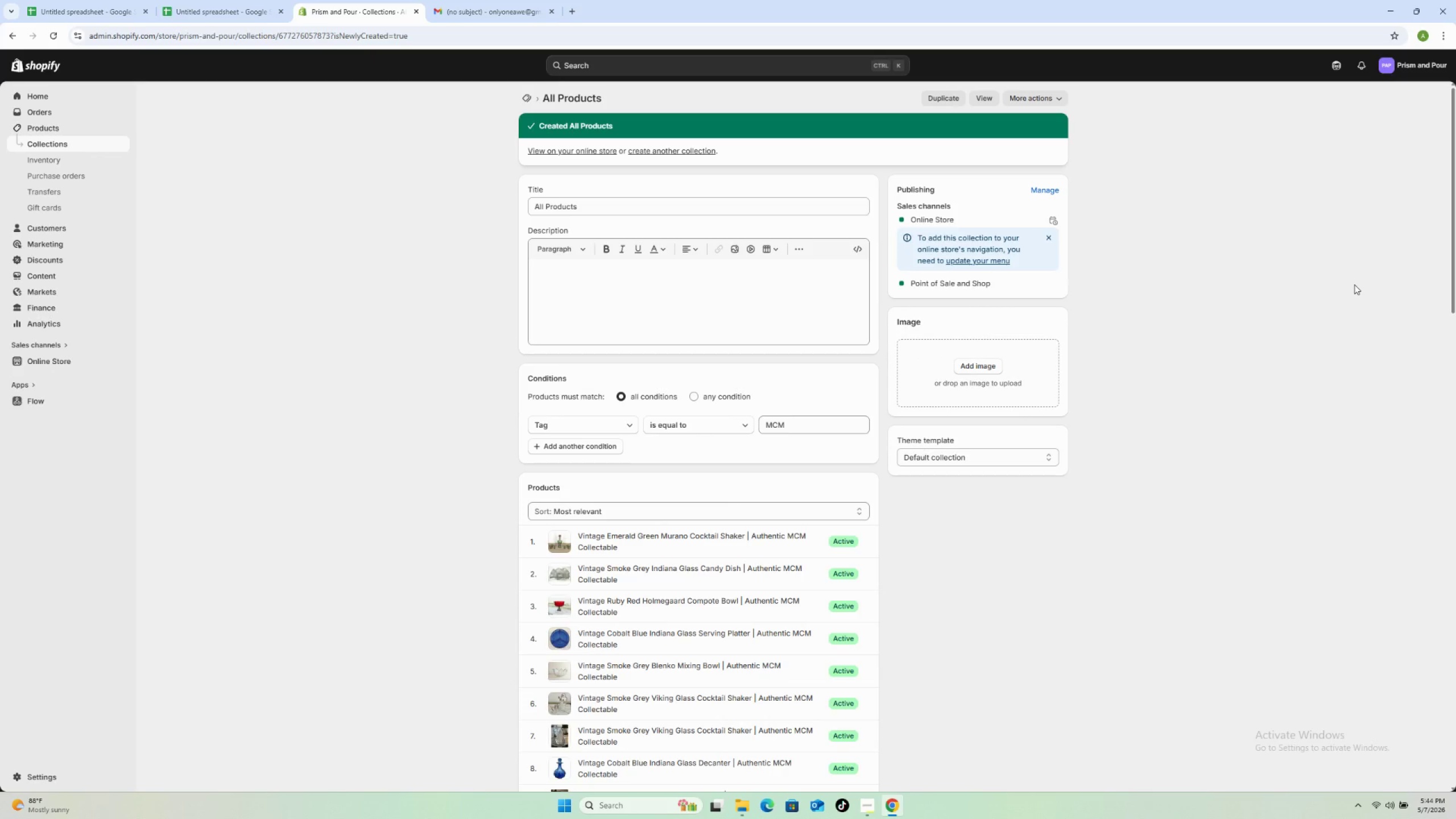 
wait(22.7)
 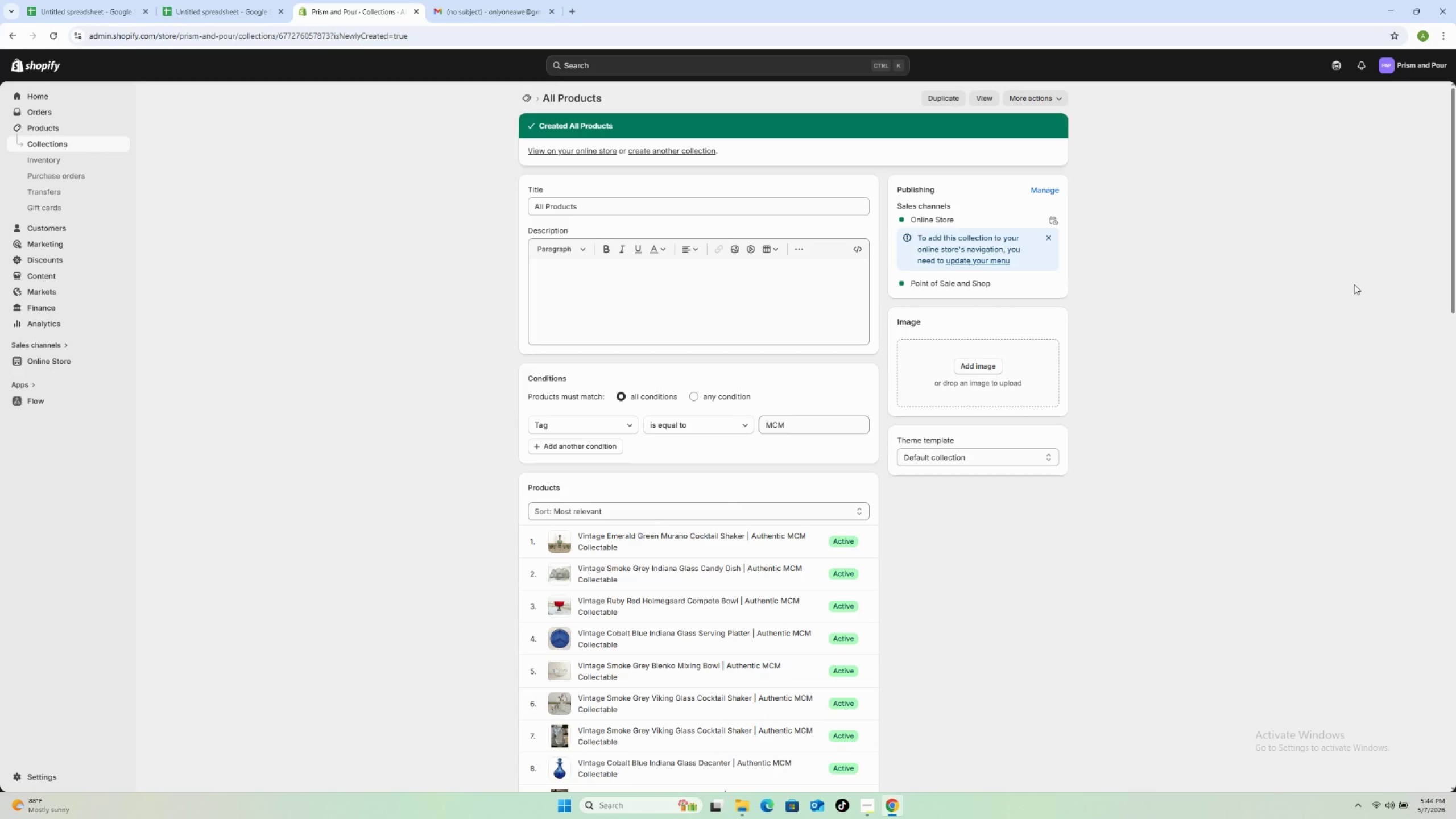 
scroll: coordinate [1201, 400], scroll_direction: down, amount: 2.0
 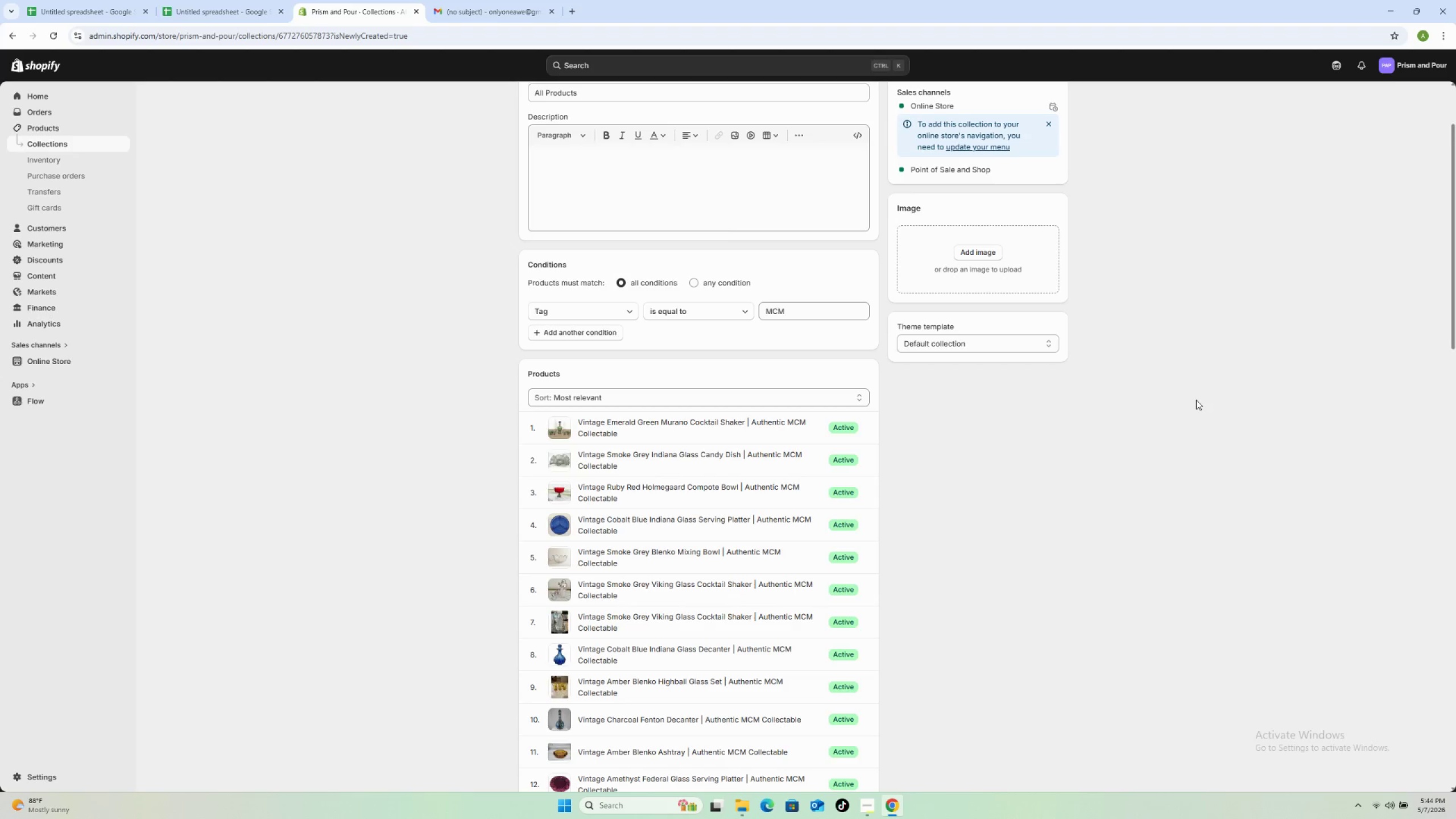 
wait(35.72)
 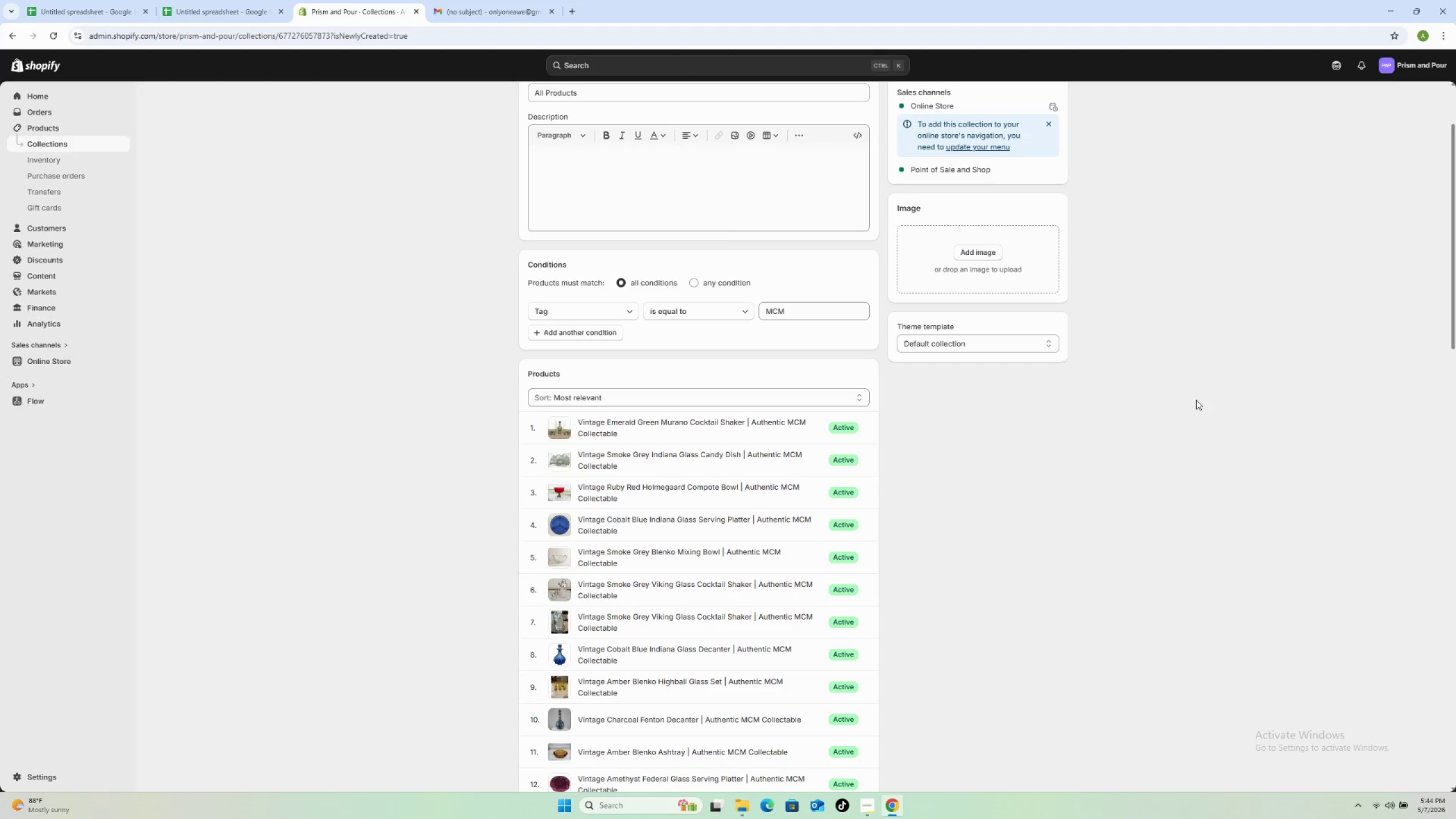 
left_click([67, 140])
 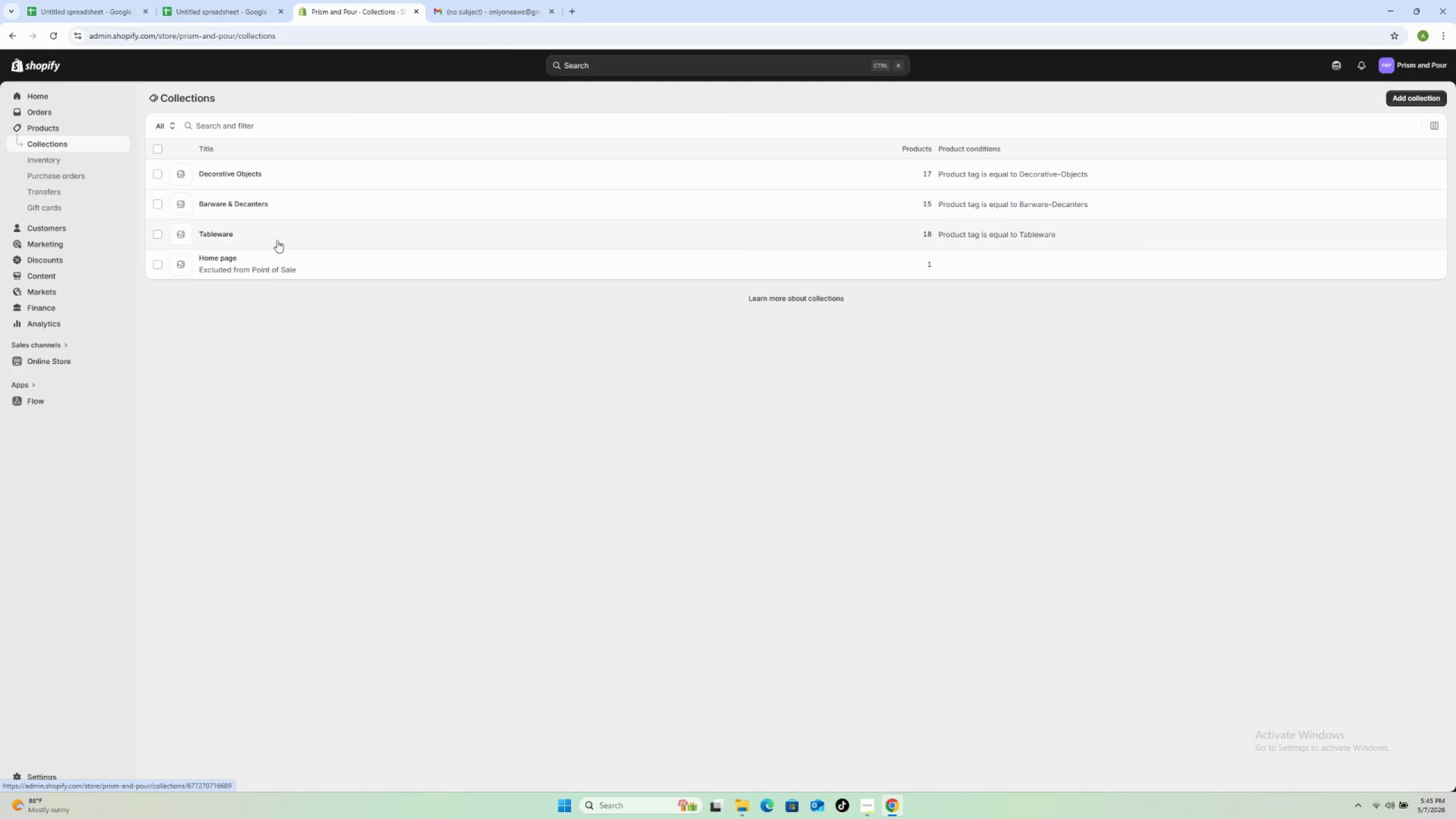 
wait(5.03)
 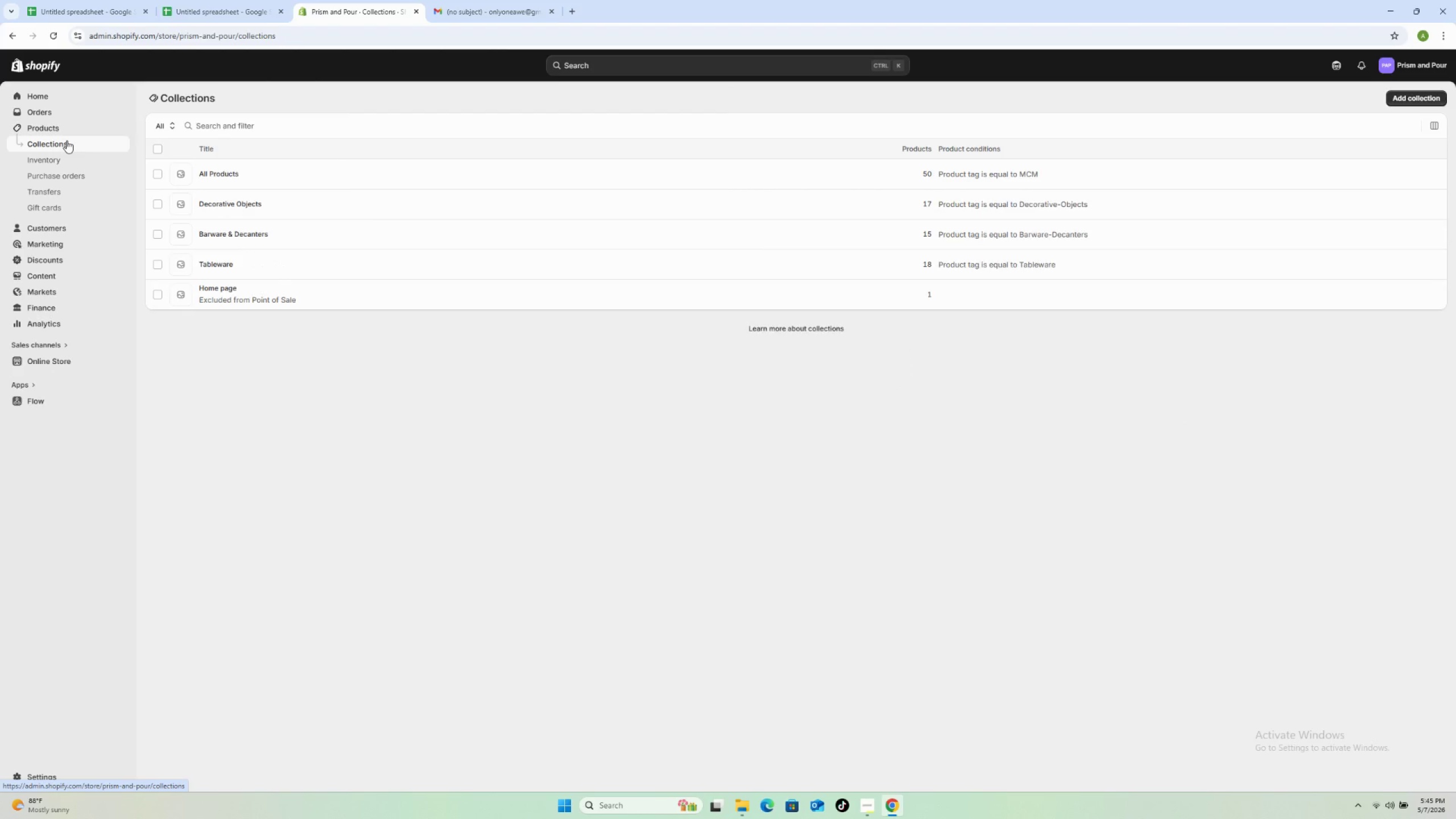 
left_click([50, 31])
 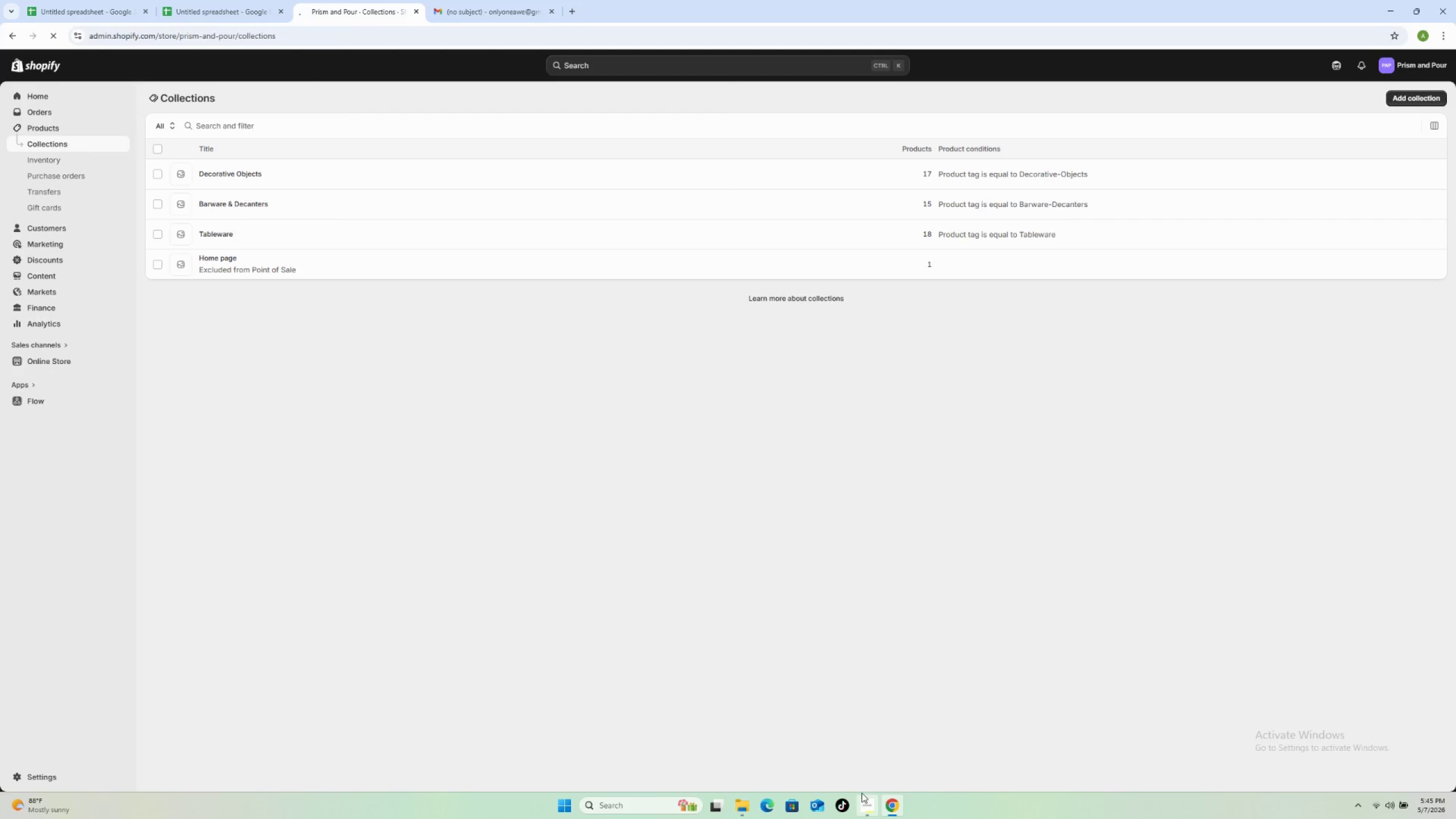 
left_click([862, 793])